 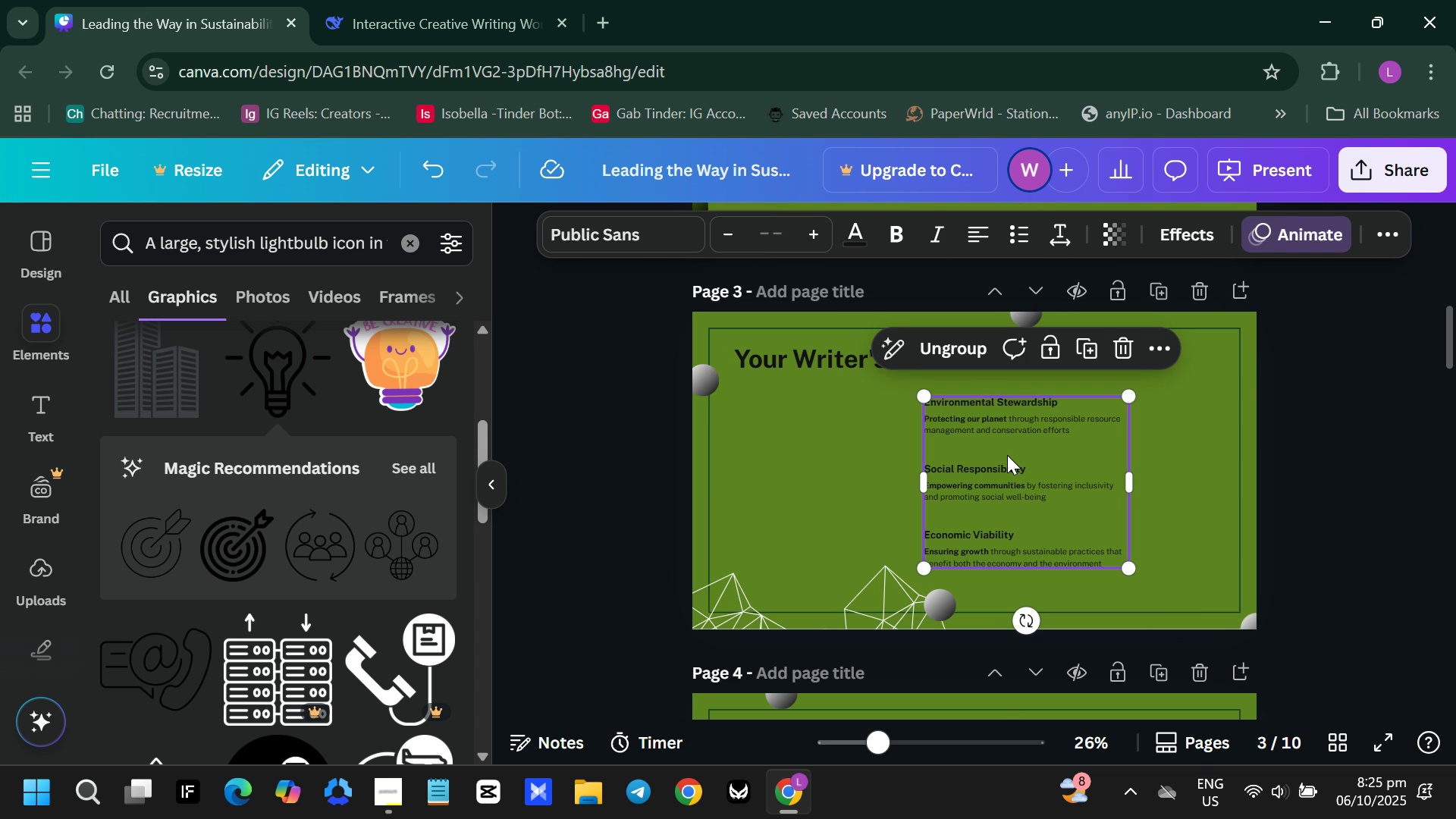 
double_click([1007, 455])
 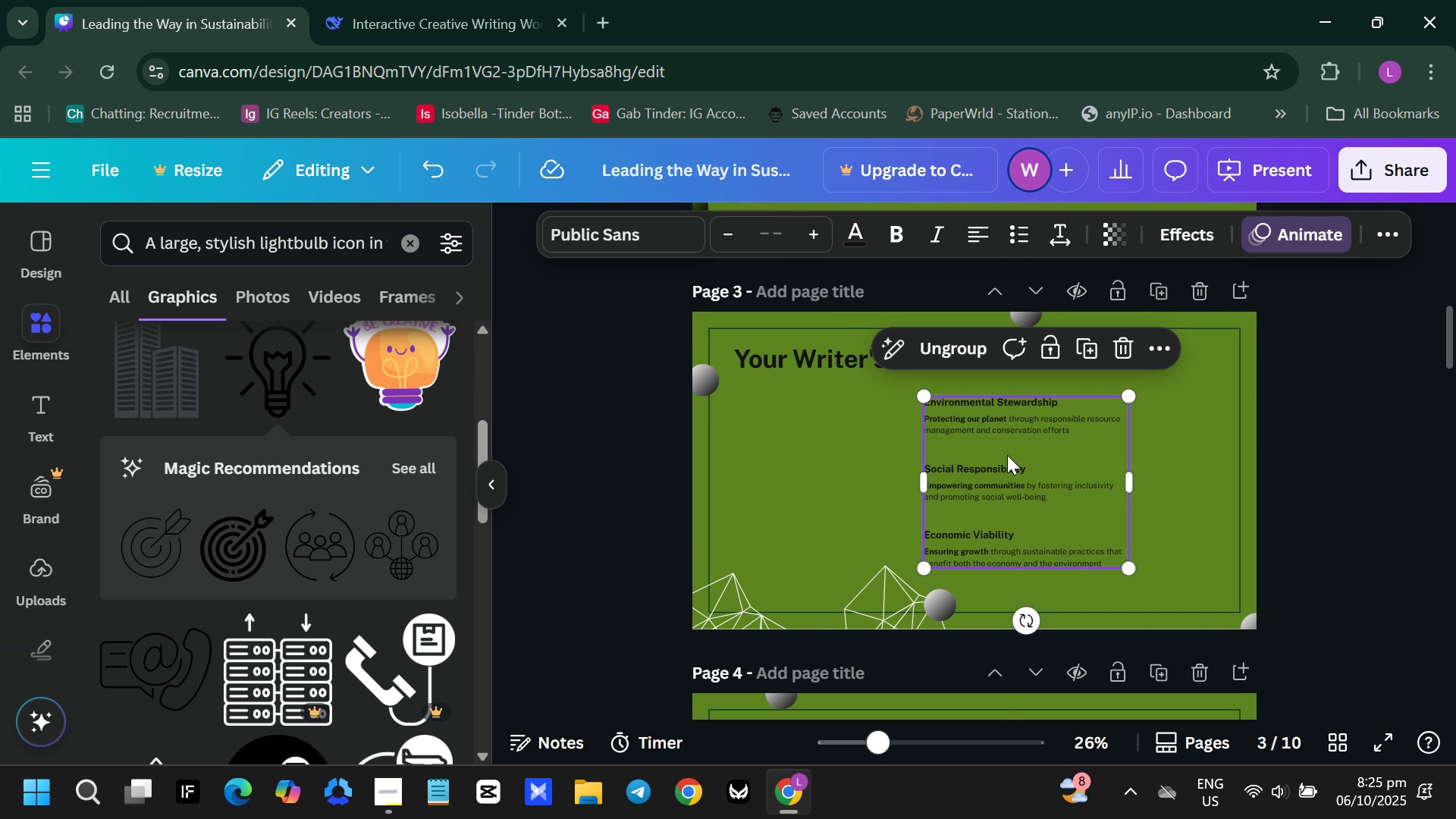 
triple_click([1007, 455])
 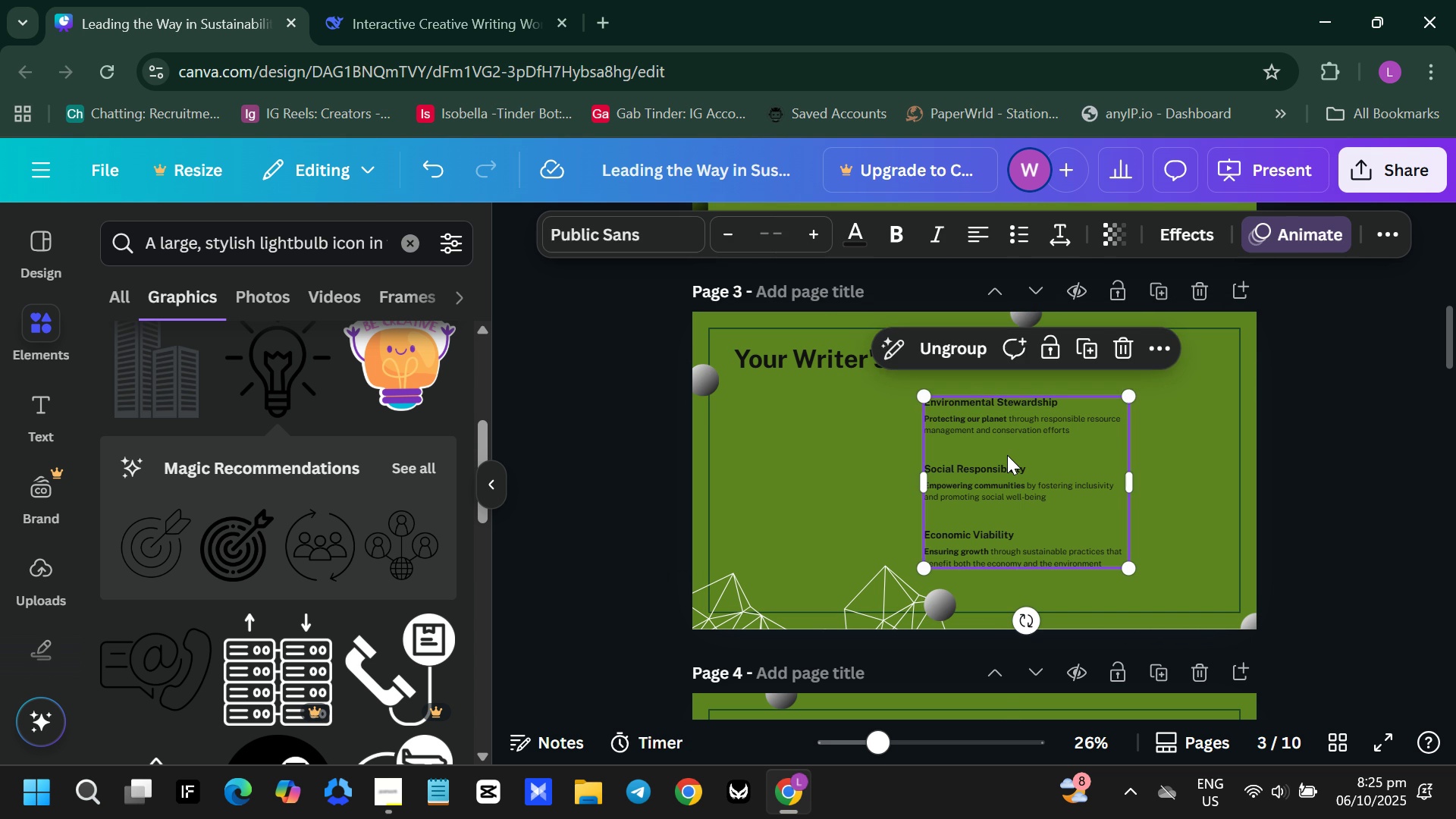 
double_click([1007, 455])
 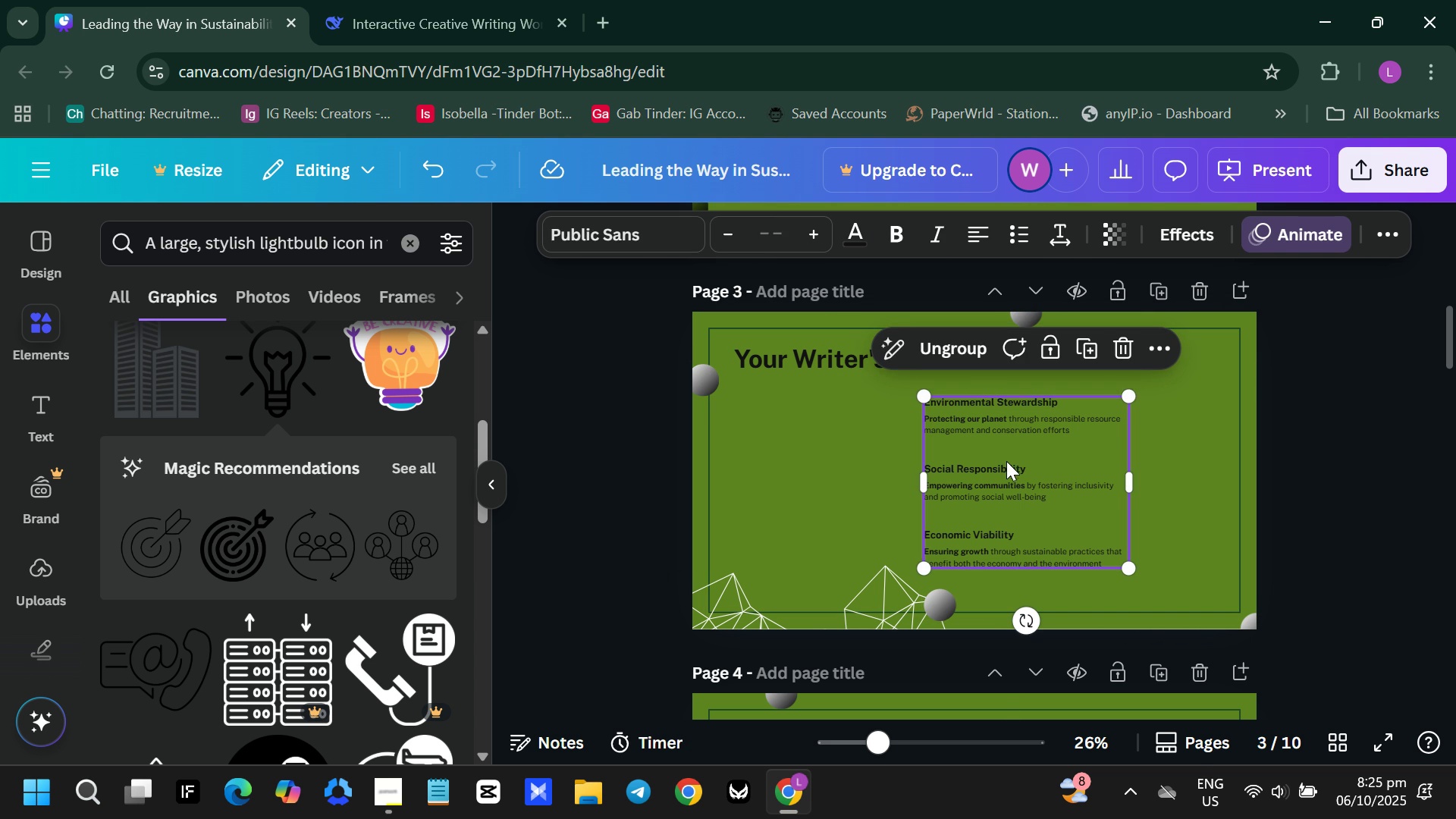 
triple_click([1007, 455])
 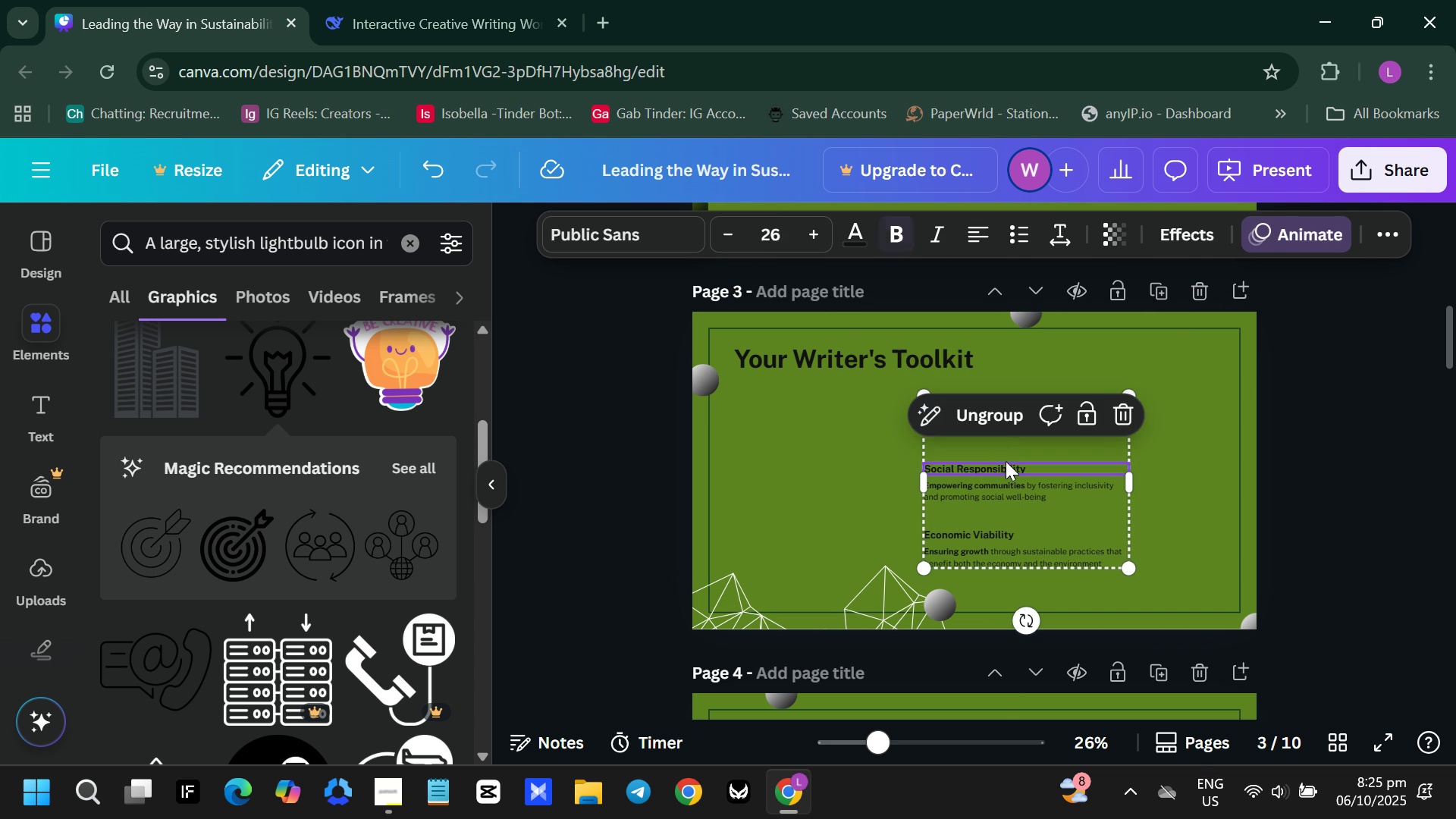 
triple_click([1006, 463])
 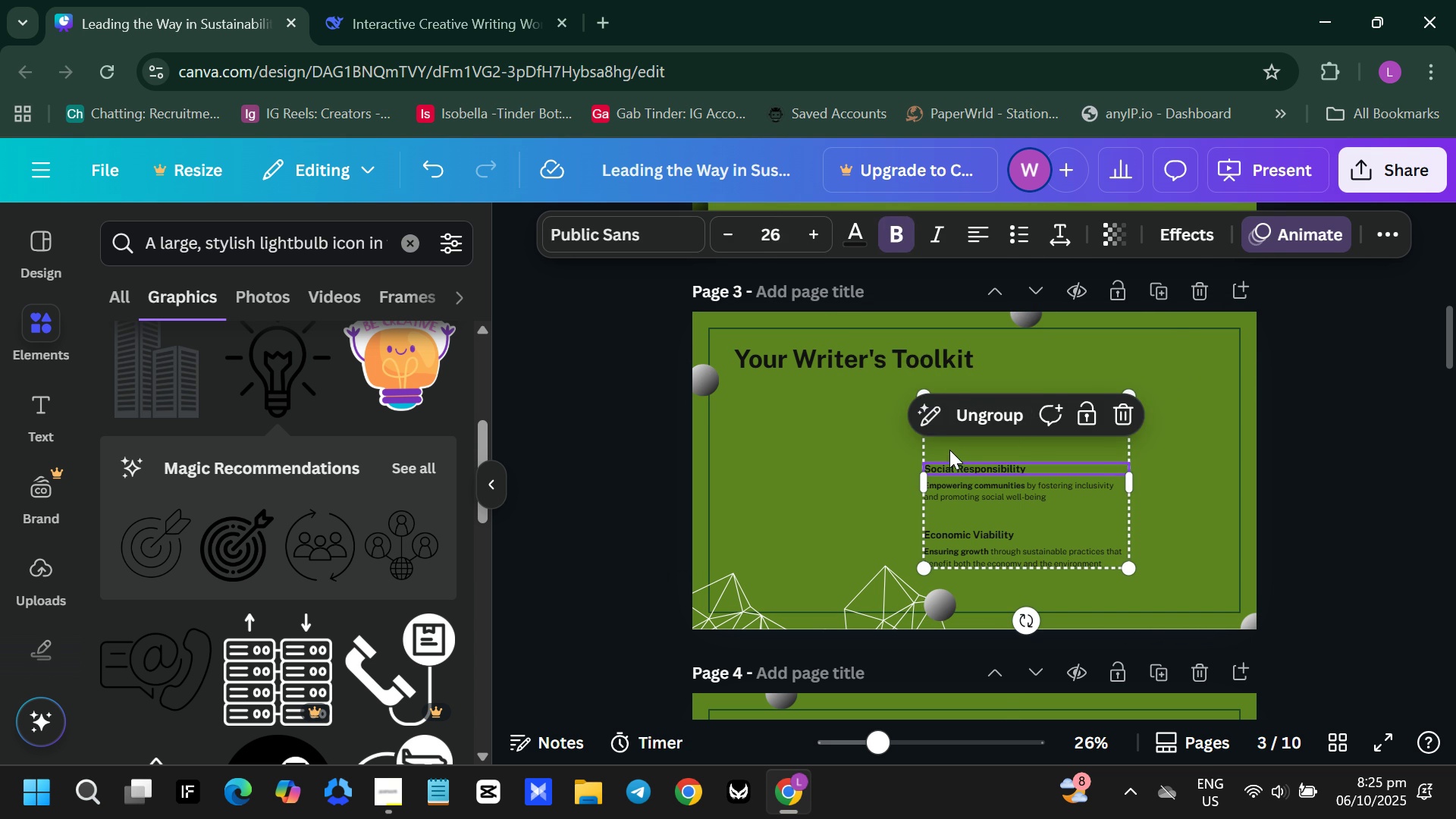 
left_click([950, 445])
 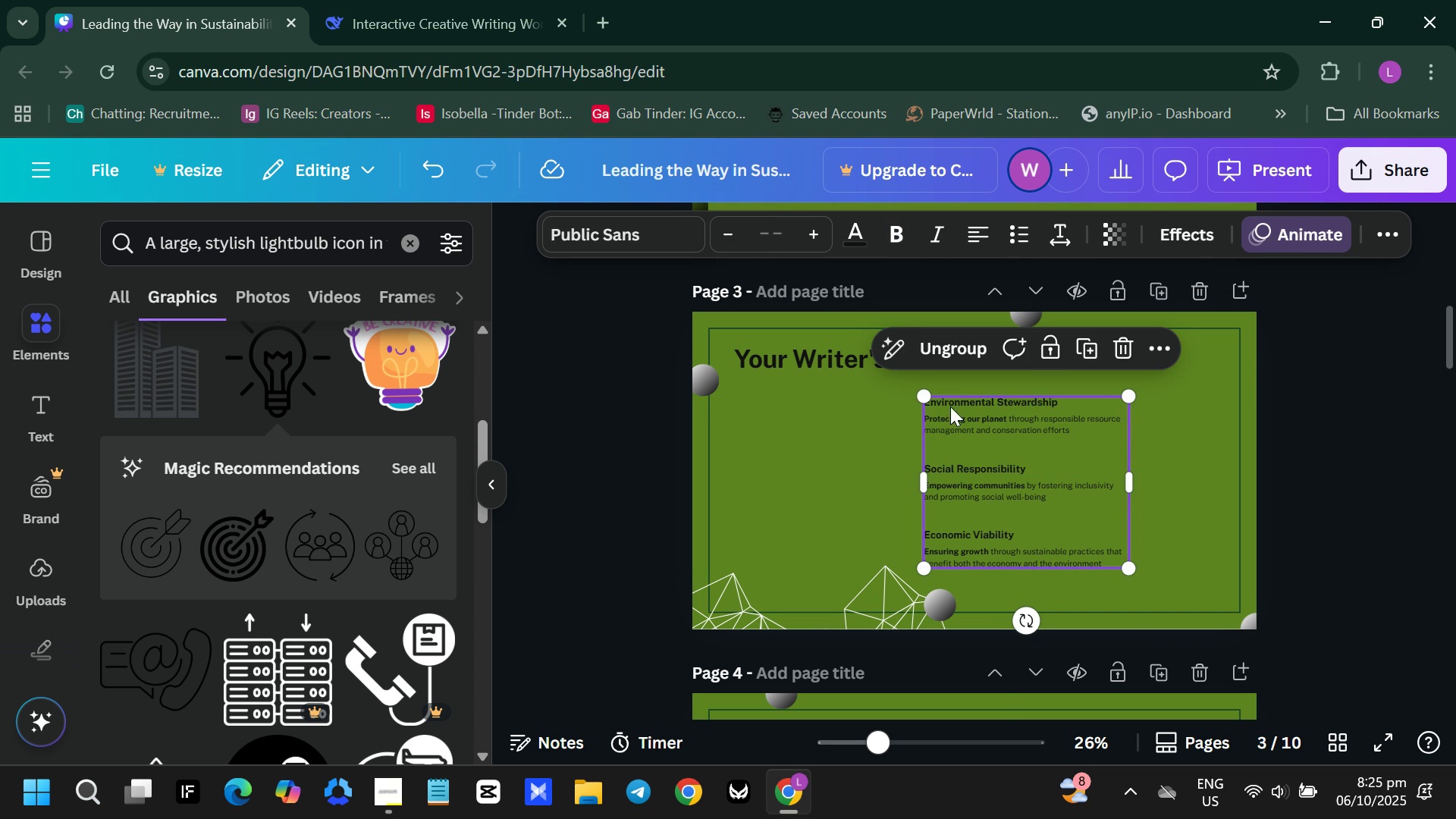 
double_click([947, 410])
 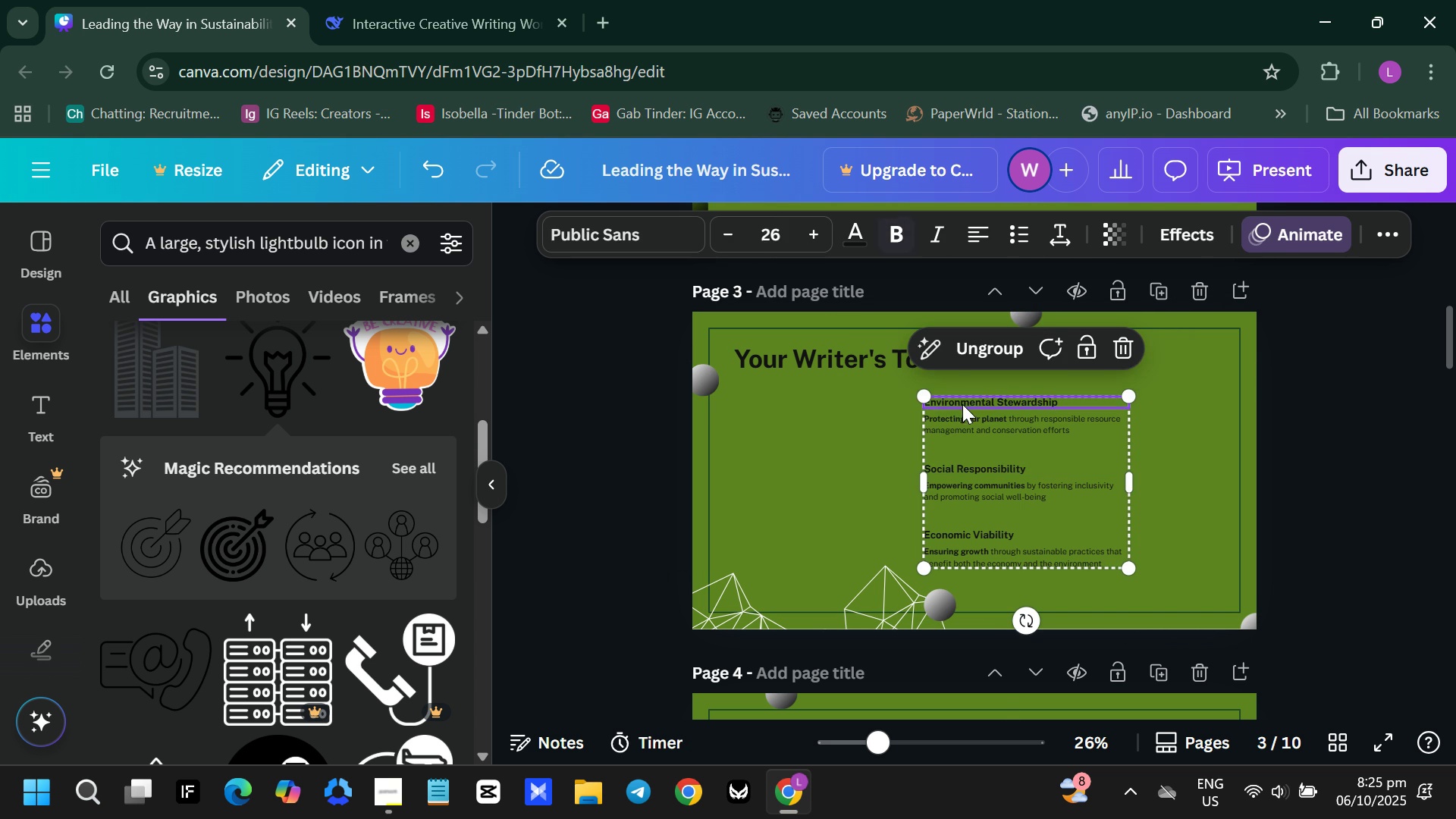 
left_click([962, 404])
 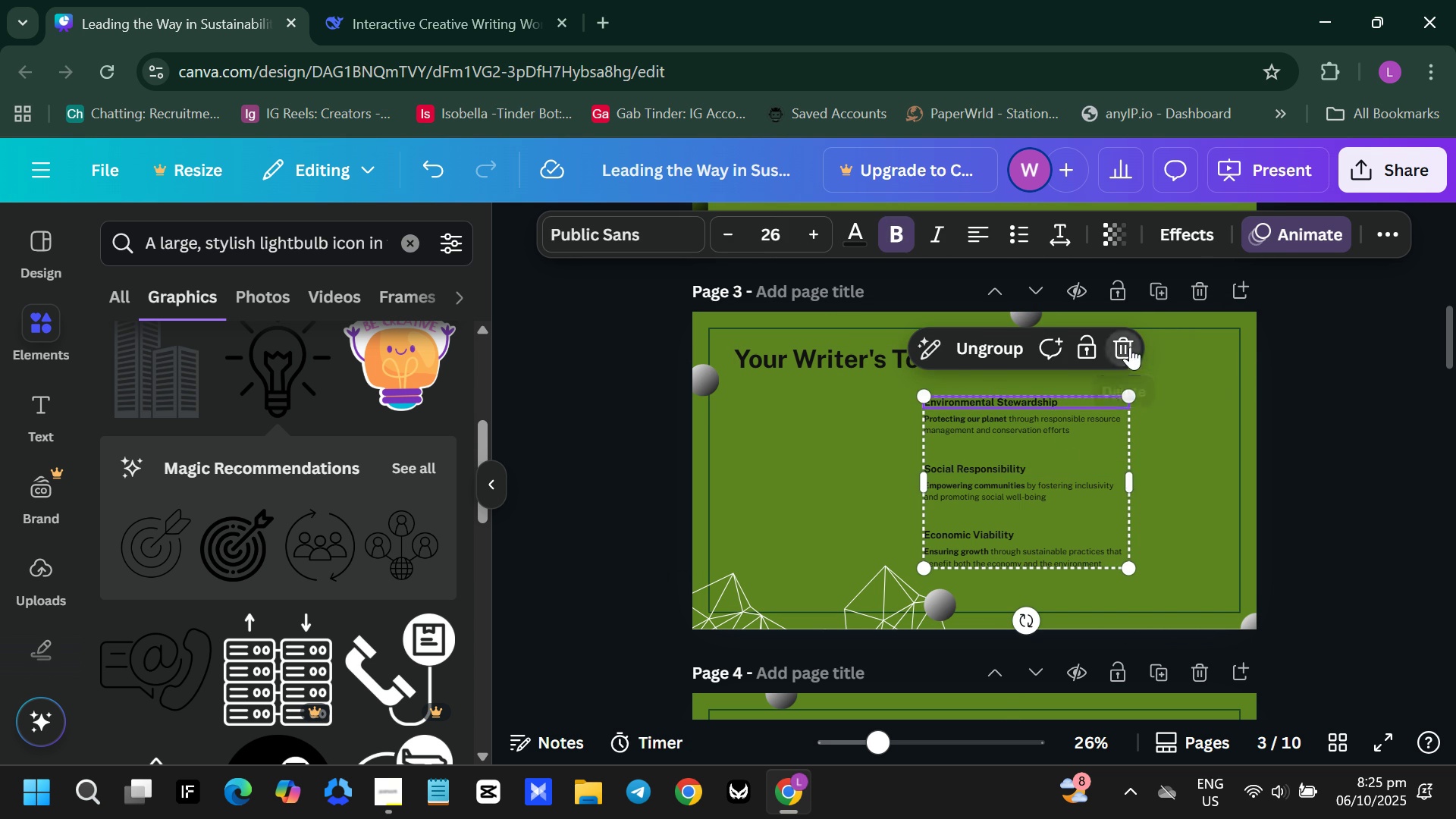 
left_click([1050, 424])
 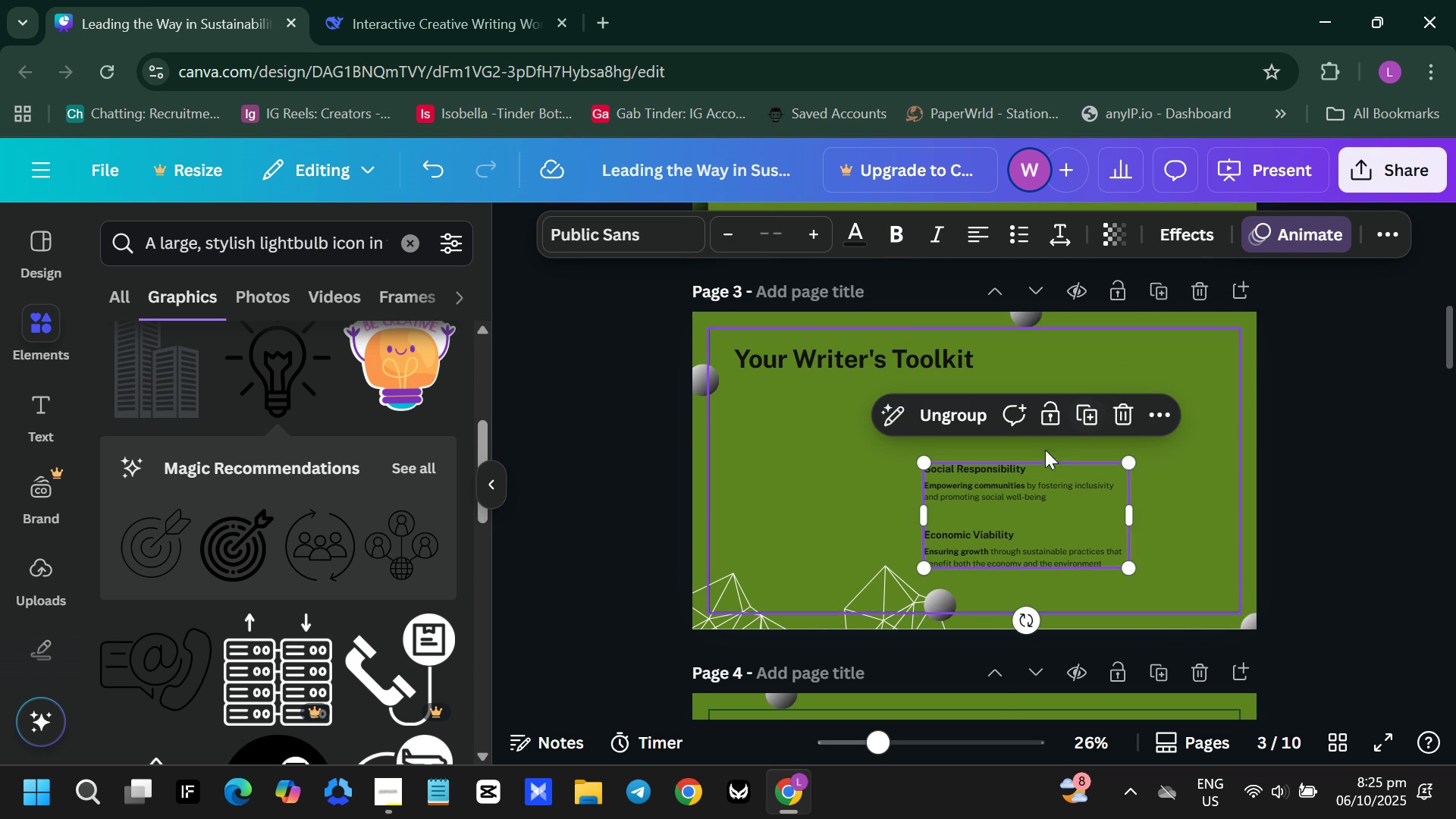 
left_click([1025, 471])
 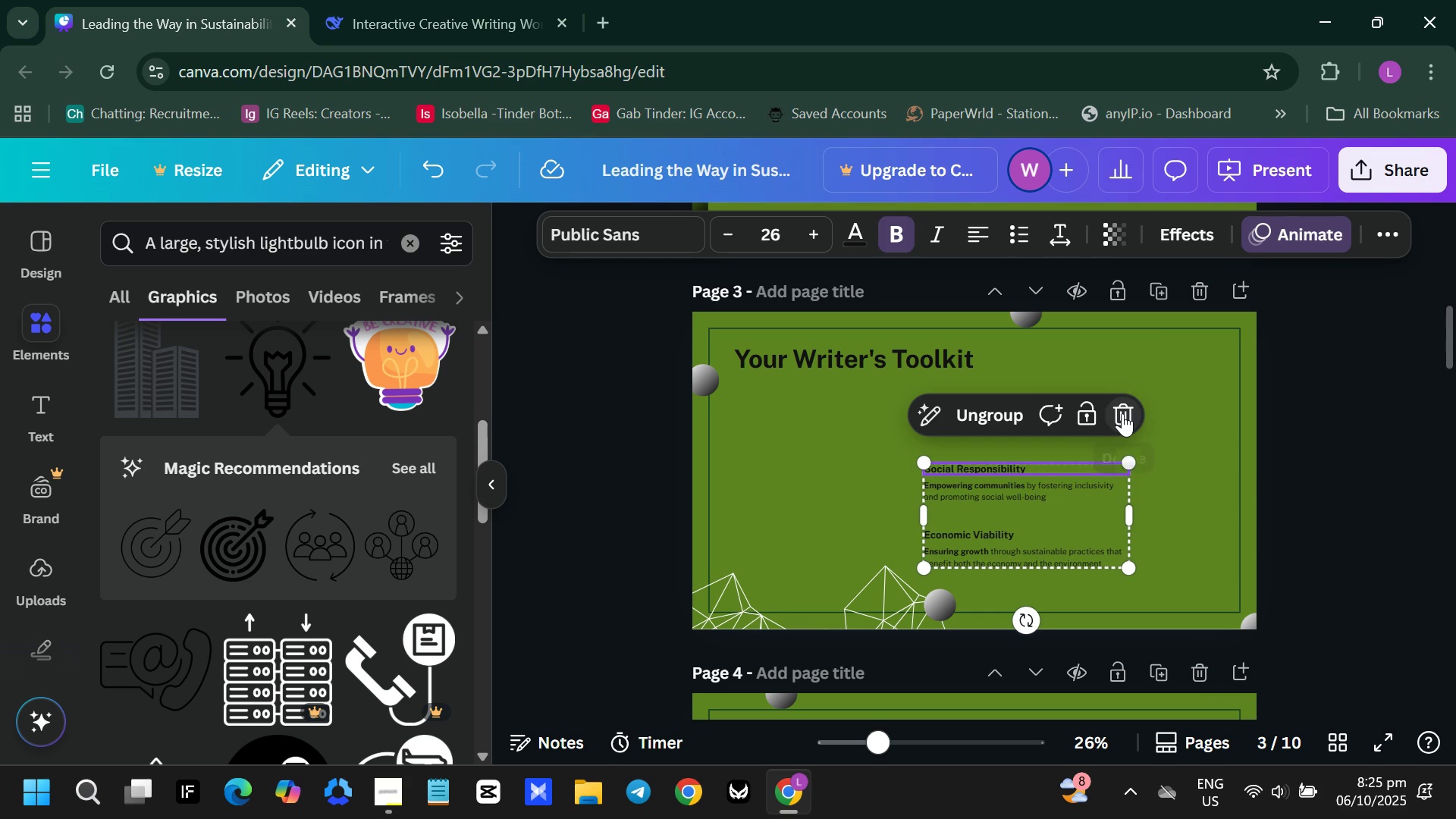 
left_click([1122, 413])
 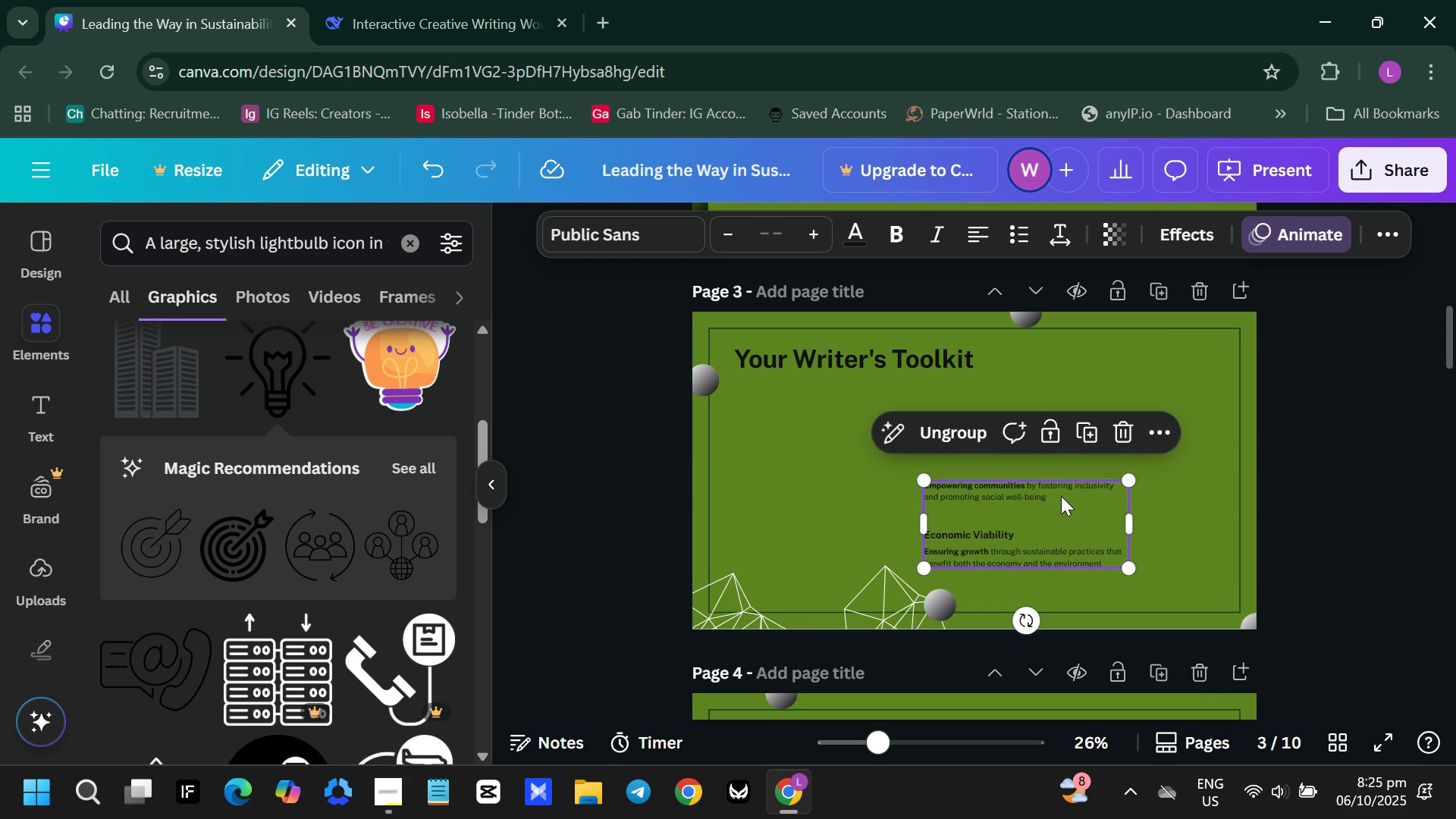 
left_click([1061, 496])
 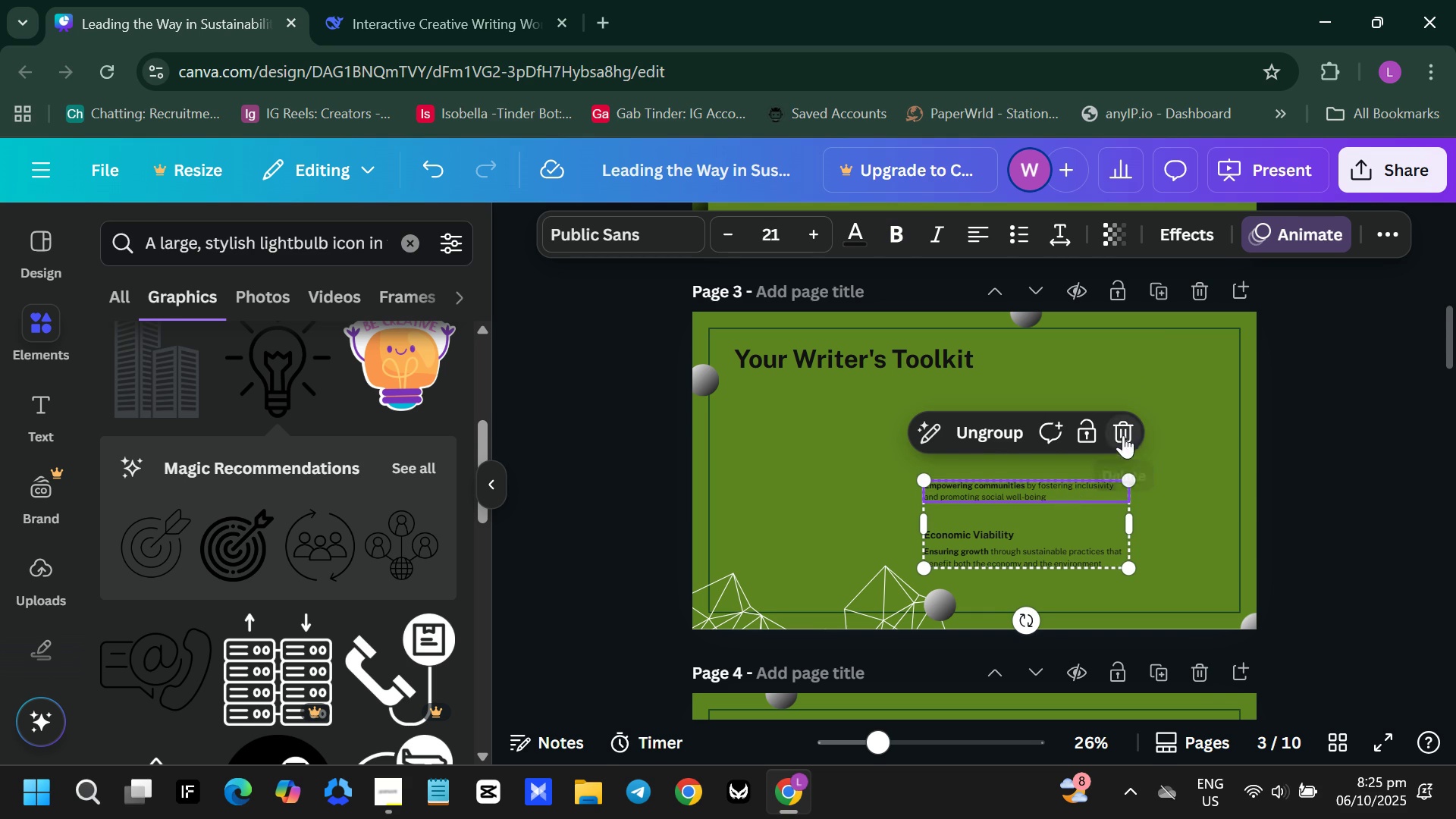 
left_click([1123, 435])
 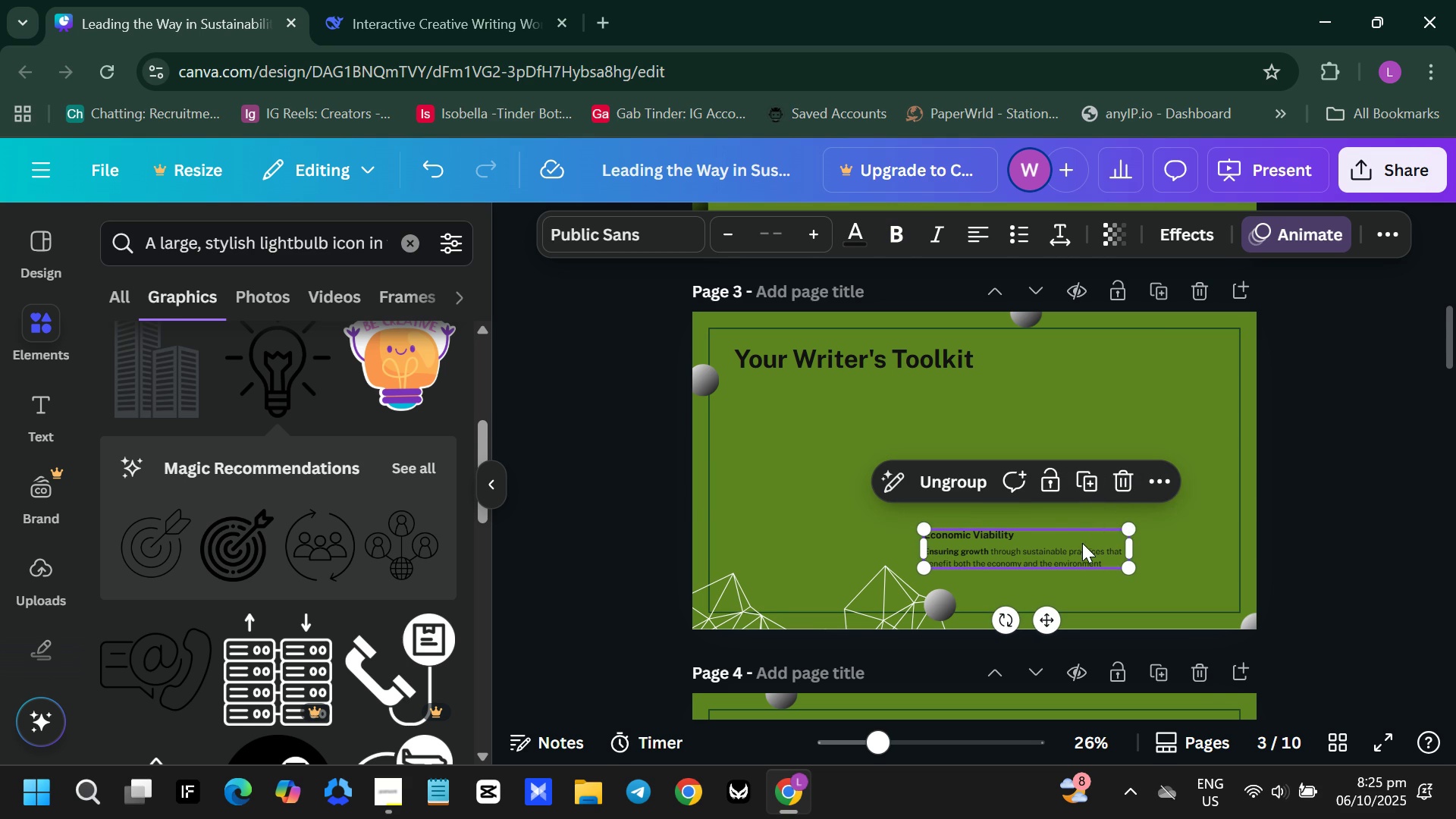 
left_click([1082, 542])
 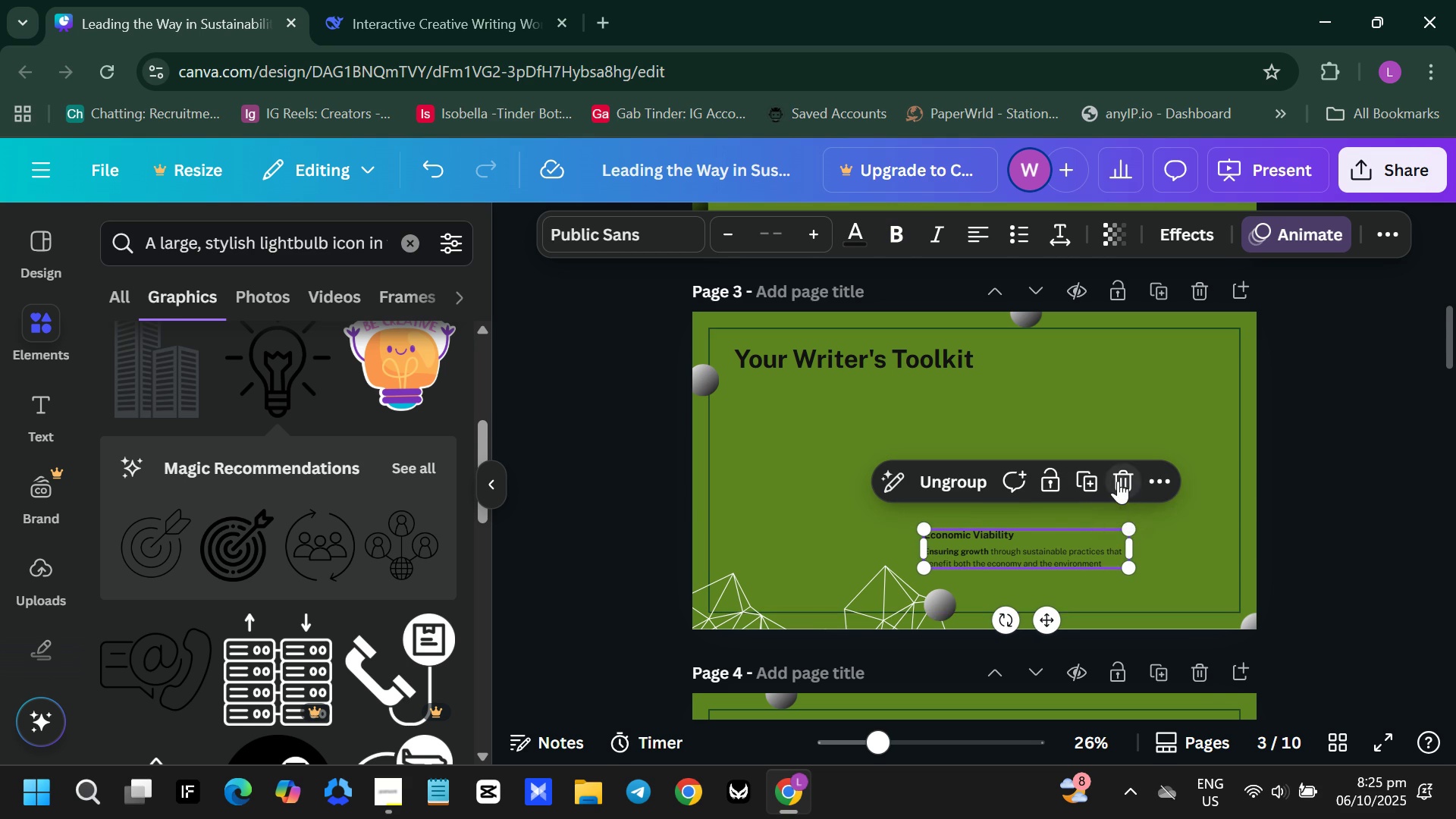 
left_click([1118, 481])